 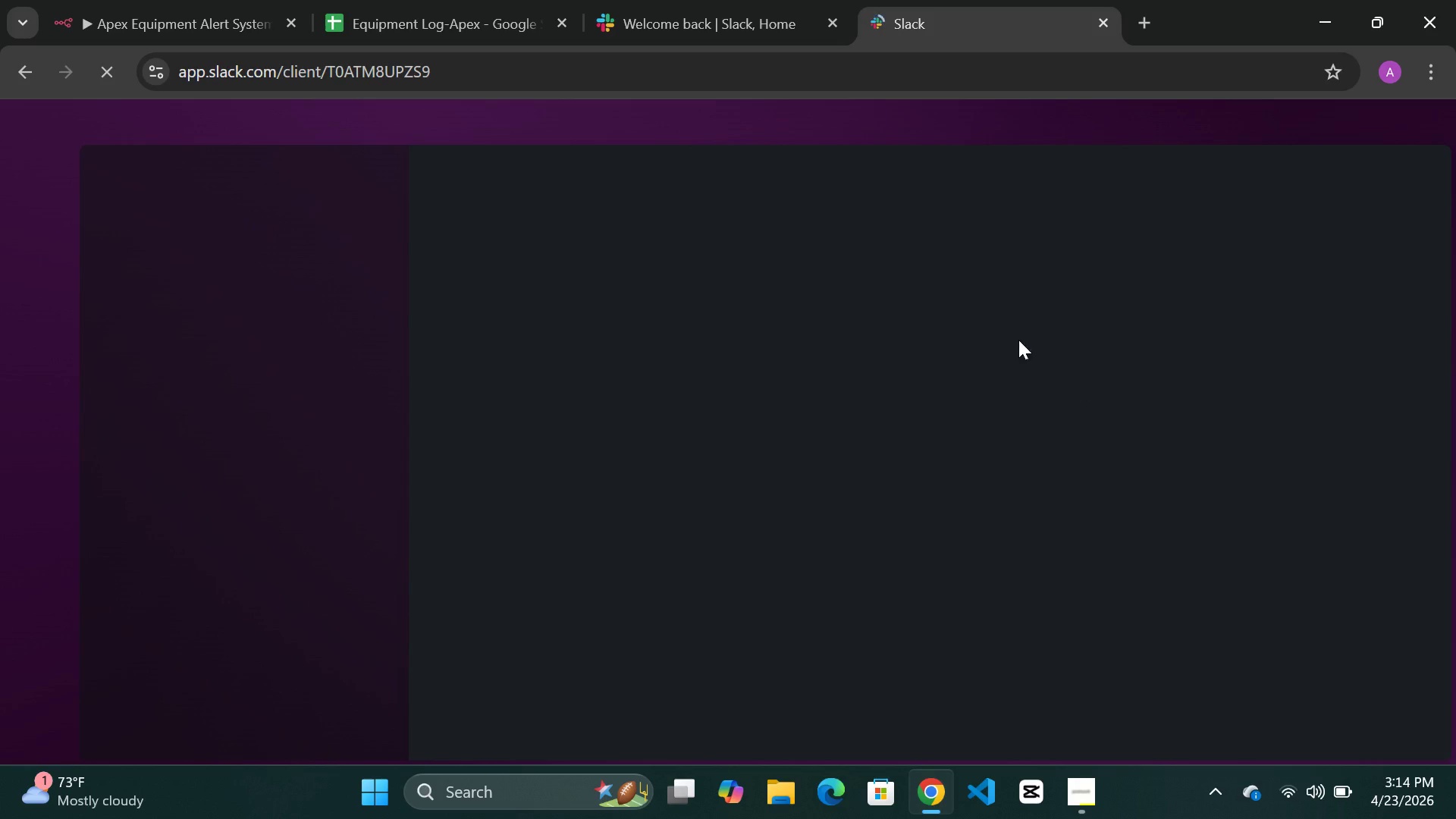 
left_click([108, 74])
 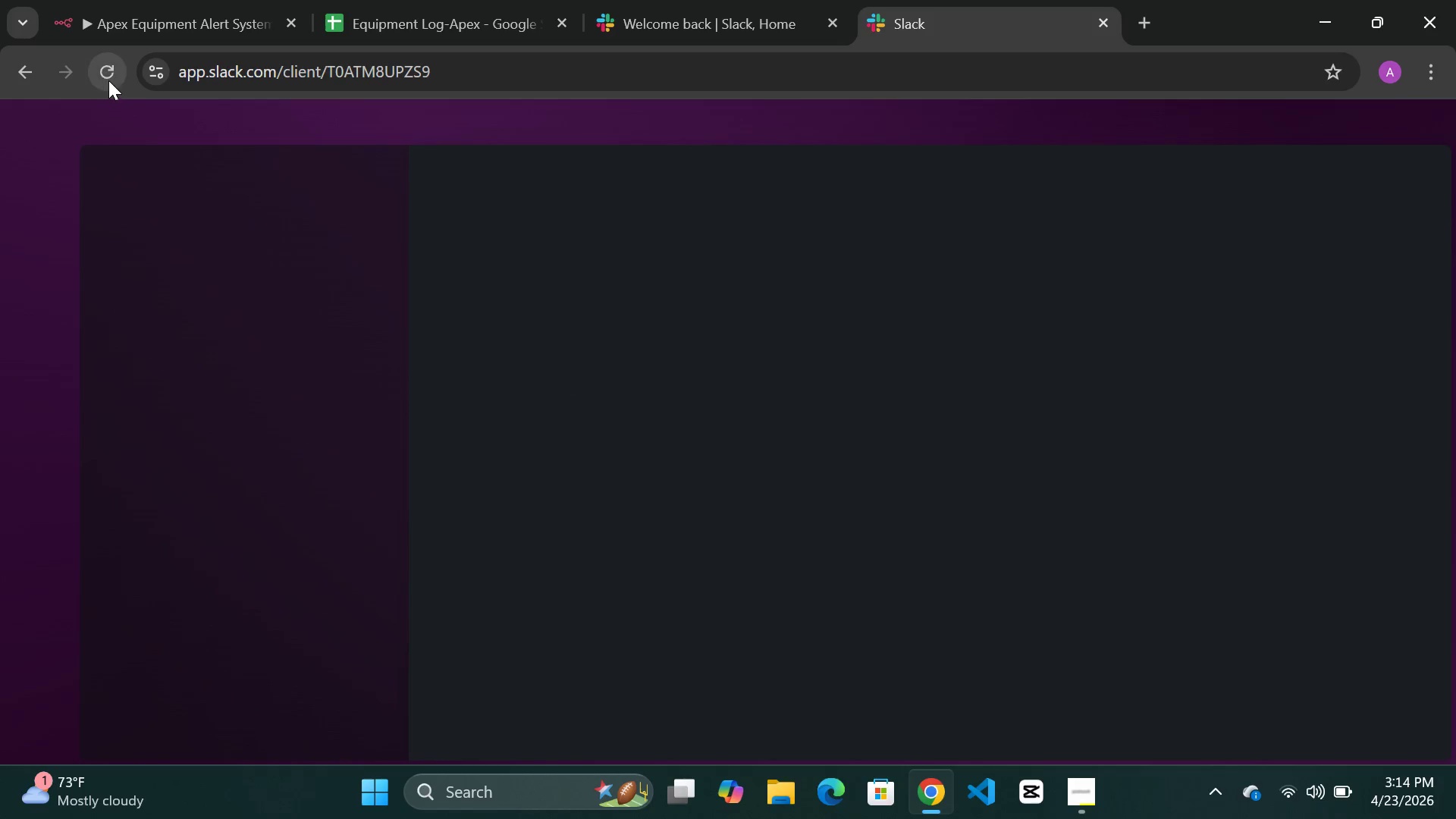 
left_click([108, 80])
 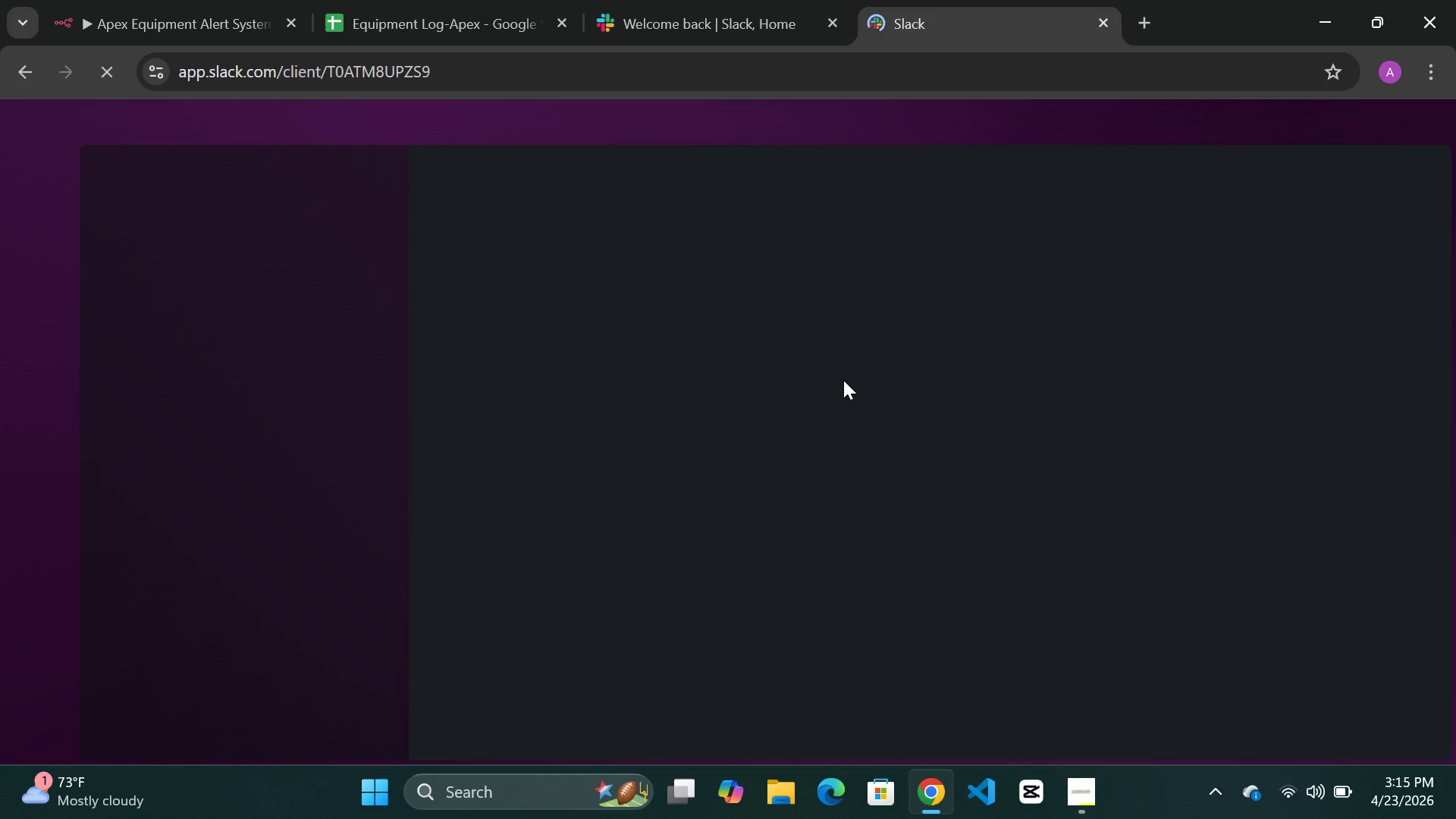 
wait(21.67)
 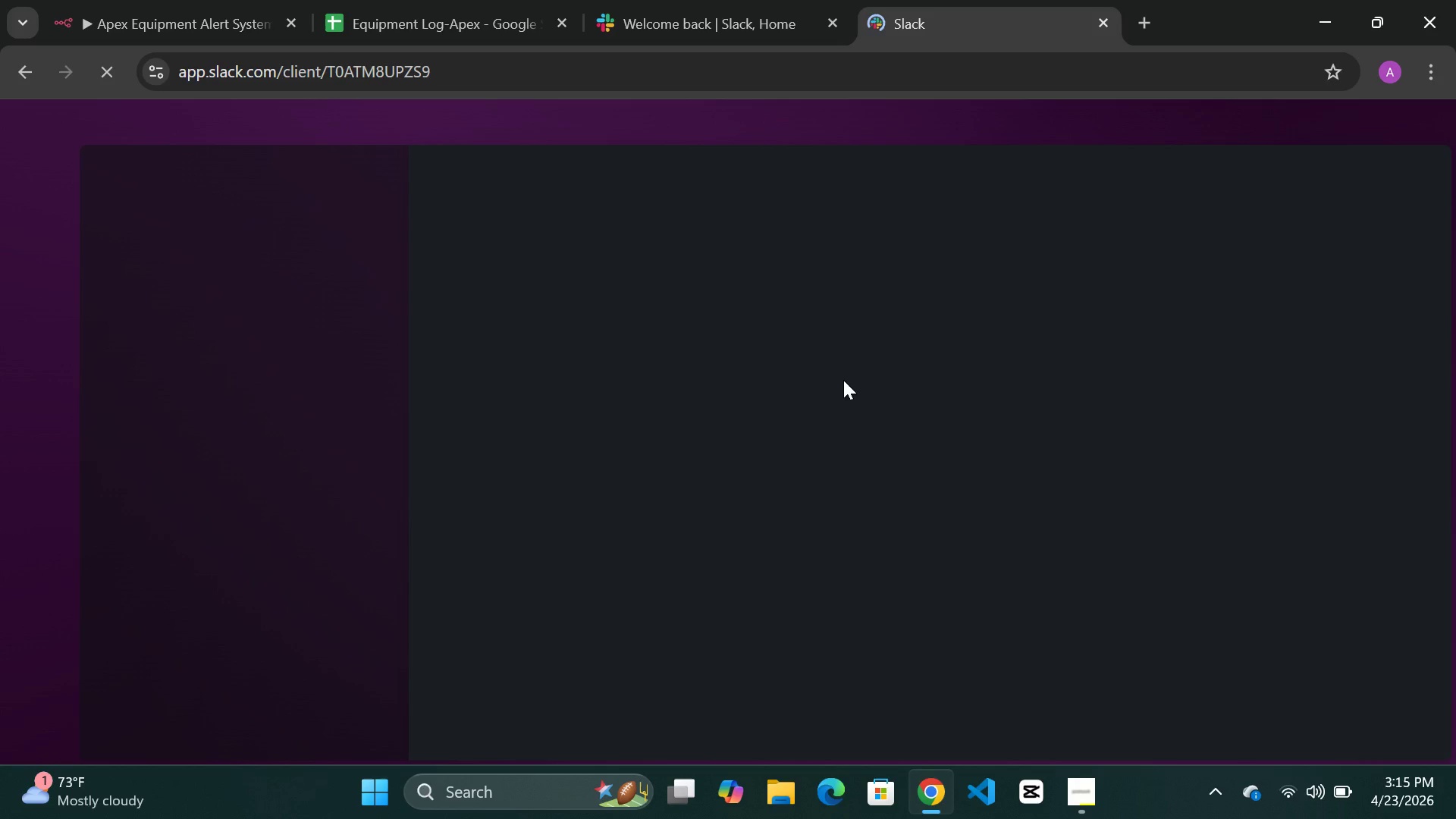 
scroll: coordinate [711, 309], scroll_direction: up, amount: 3.0
 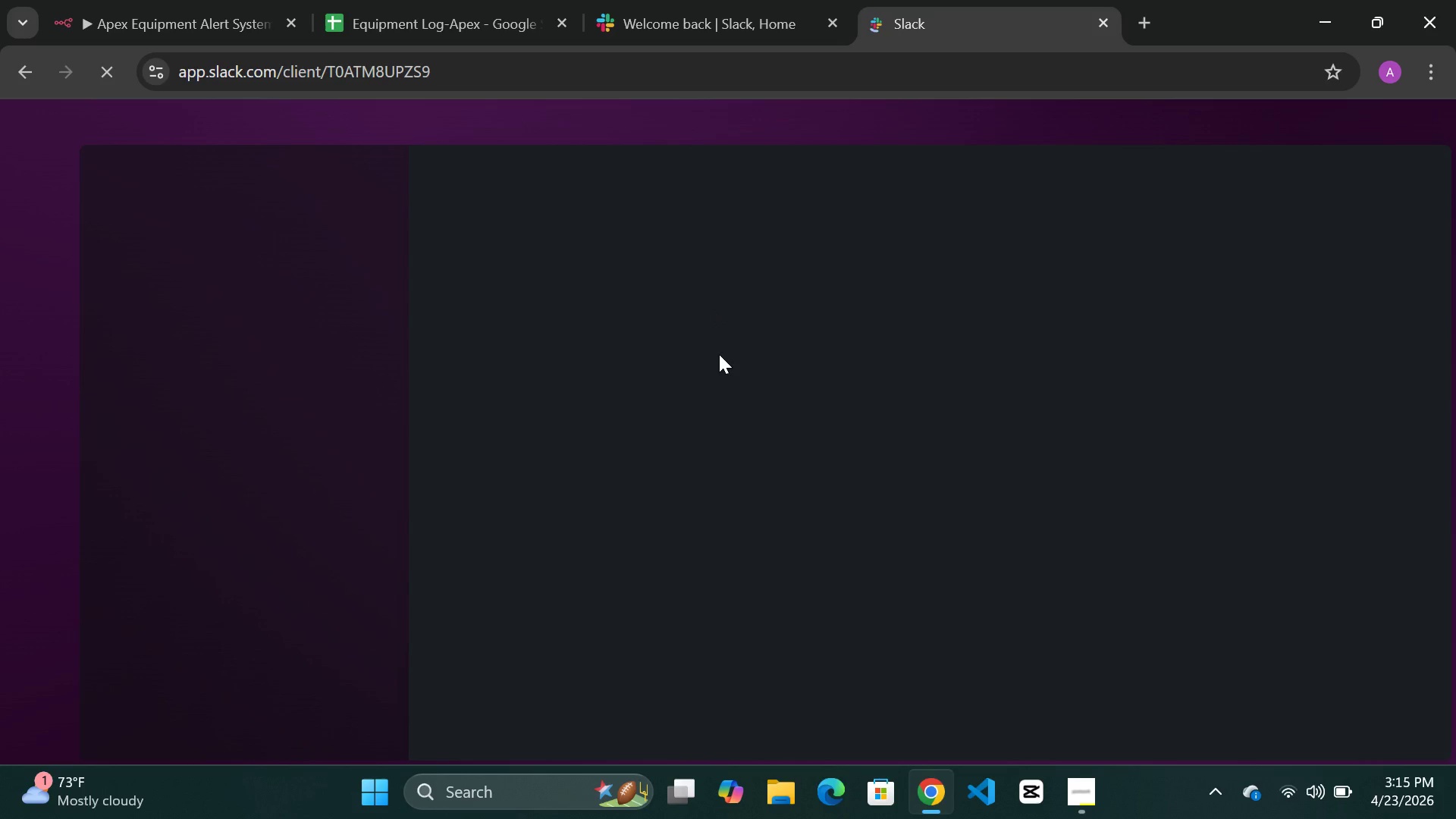 
scroll: coordinate [726, 360], scroll_direction: down, amount: 4.0
 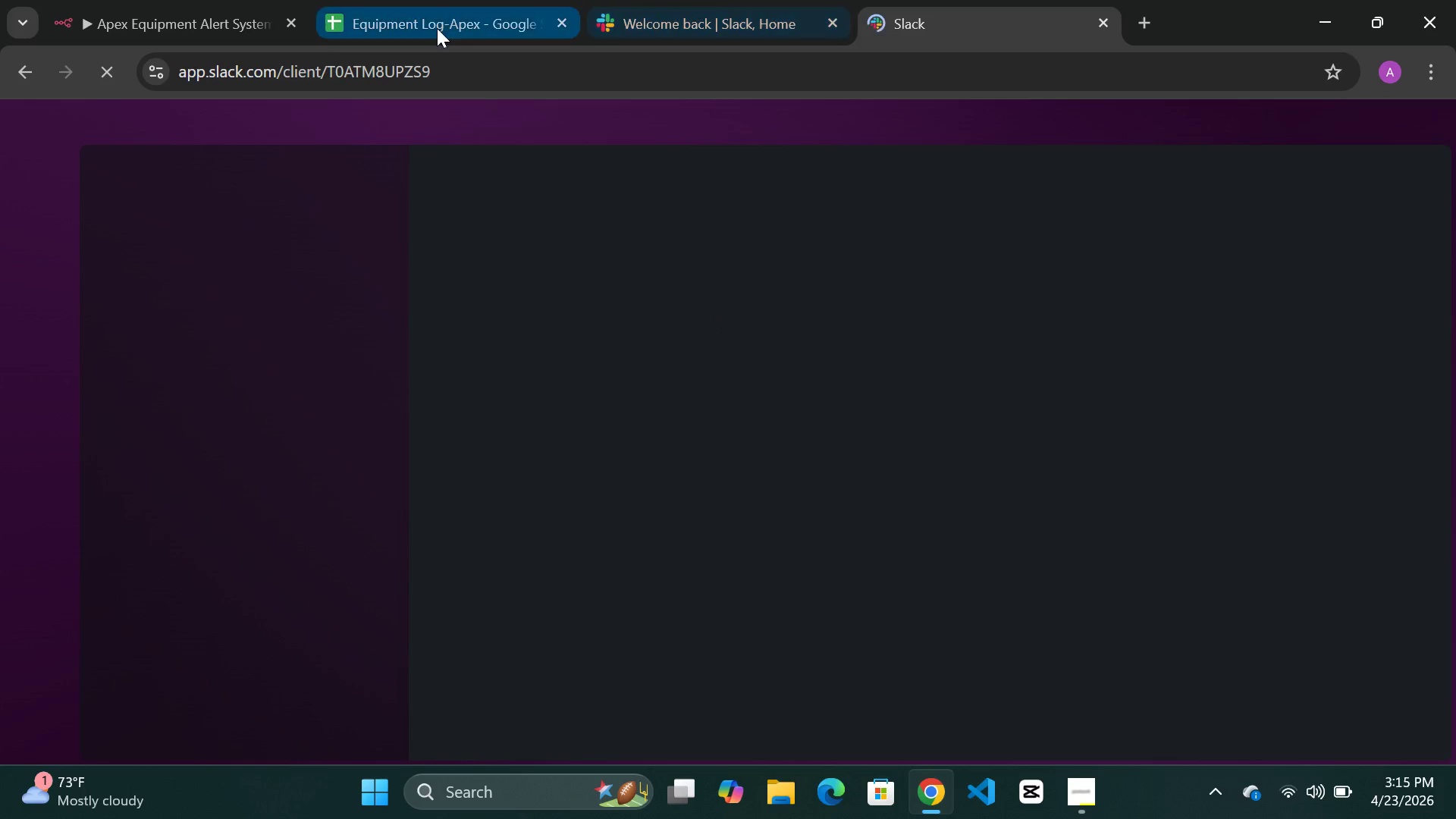 
left_click([432, 32])
 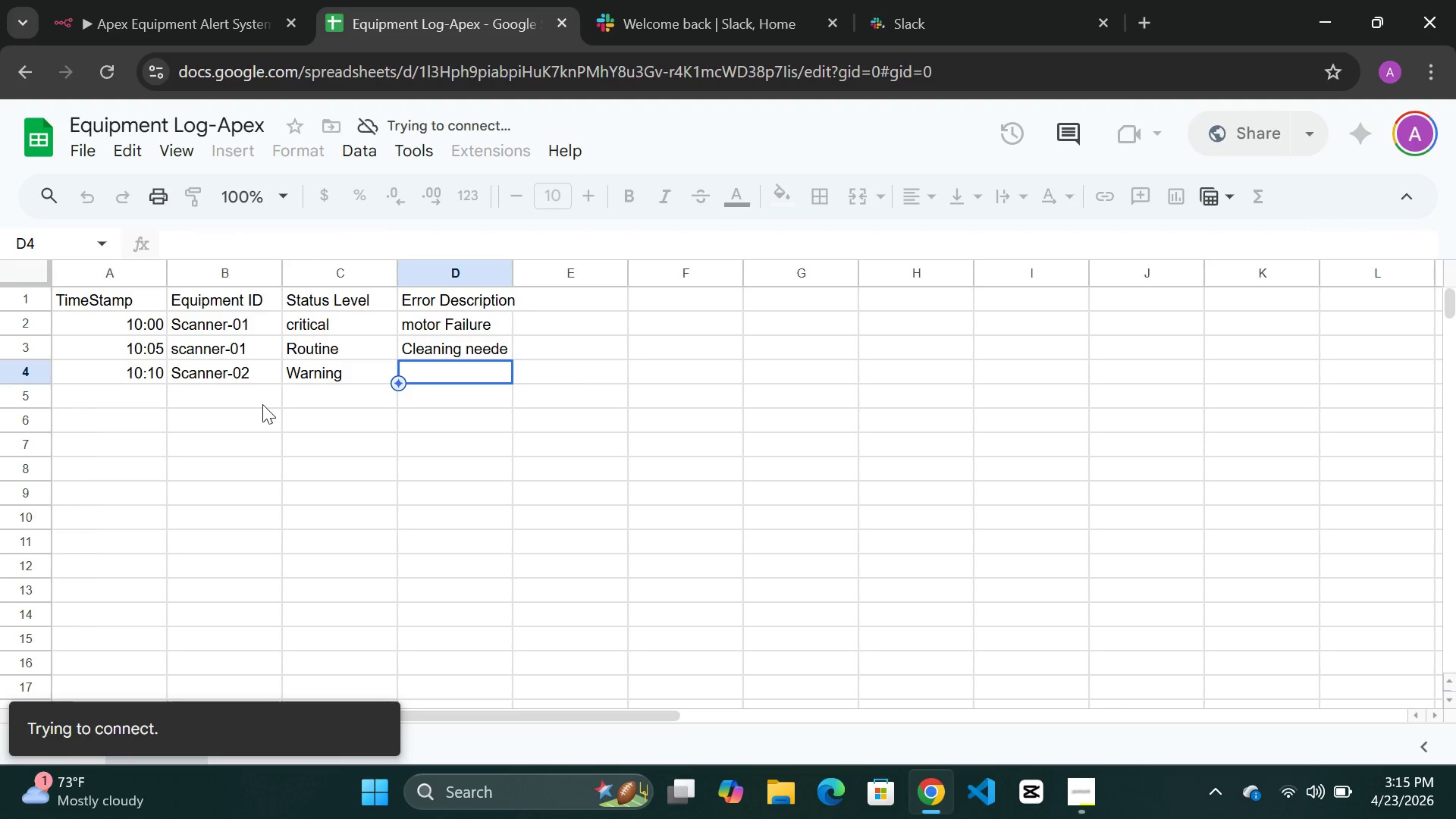 
wait(7.59)
 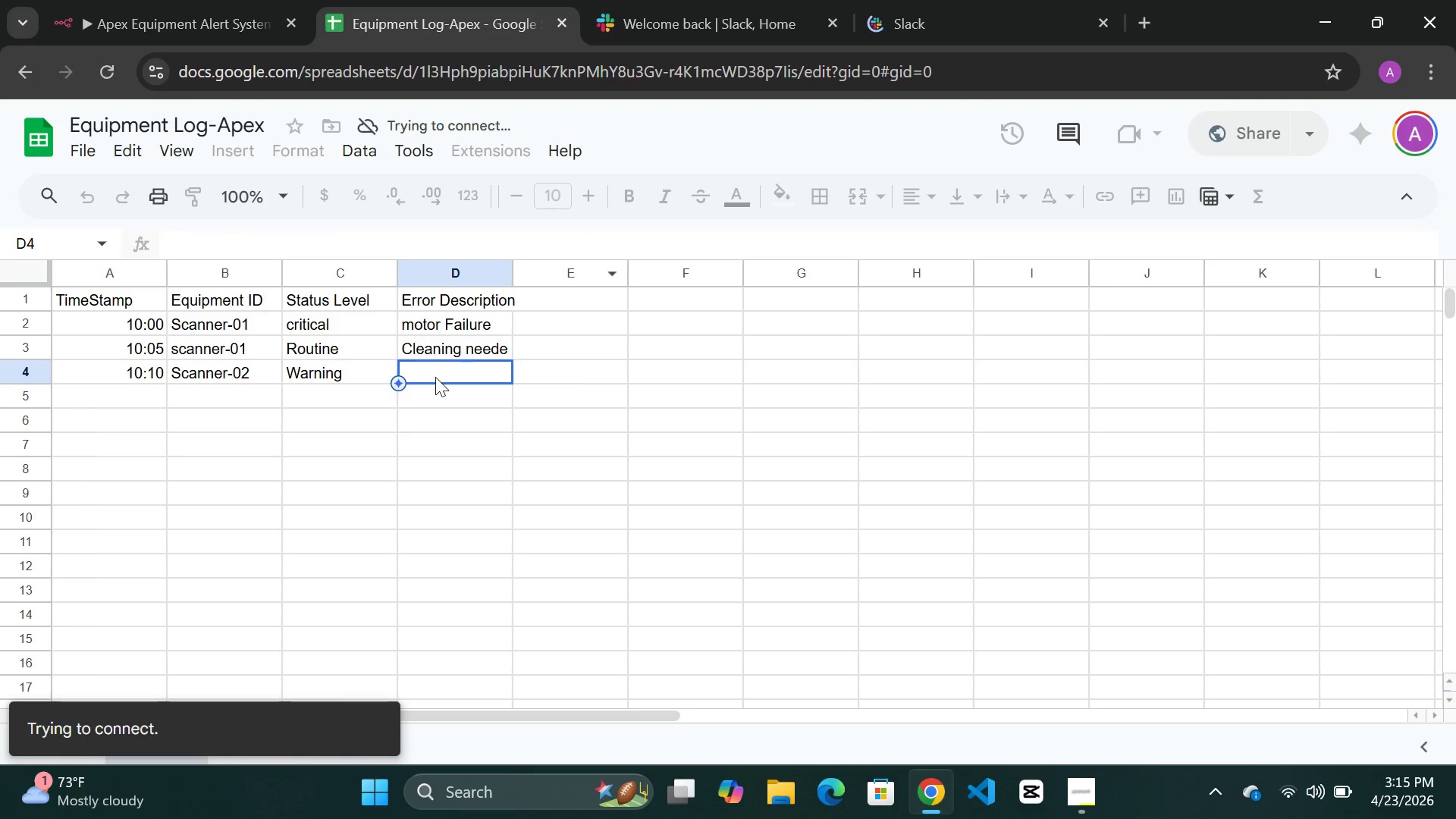 
left_click([432, 372])
 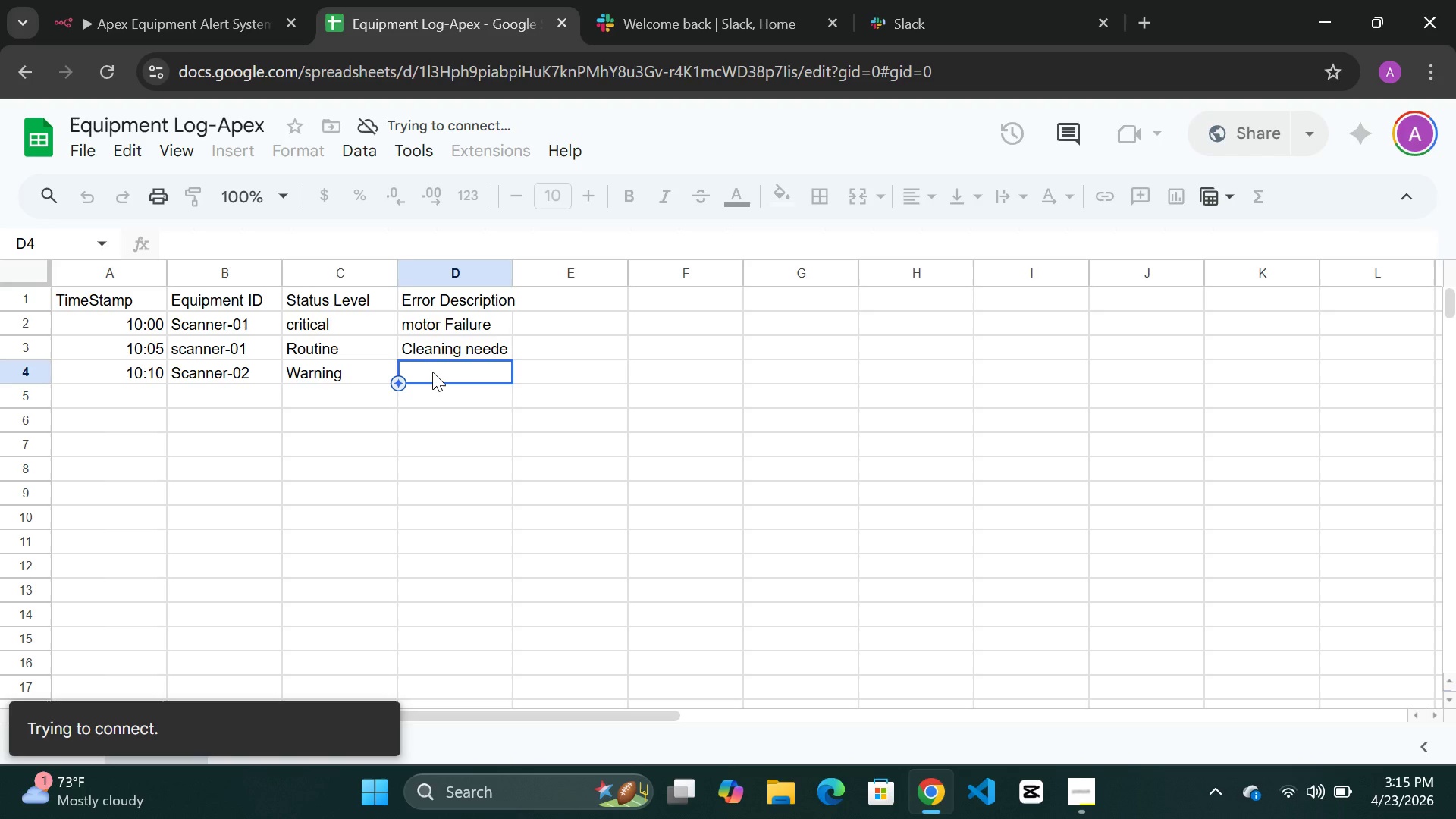 
wait(9.62)
 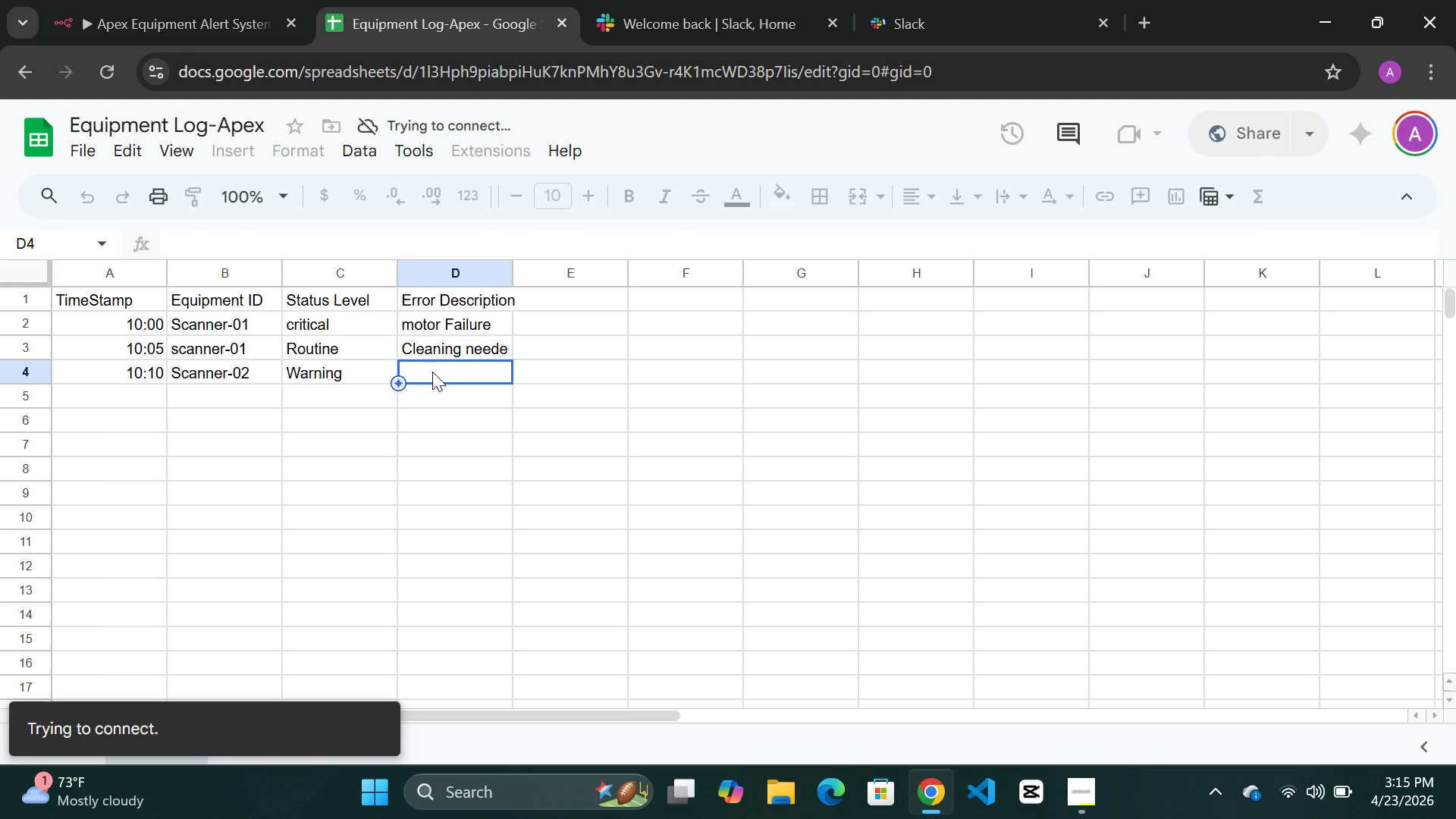 
double_click([432, 372])
 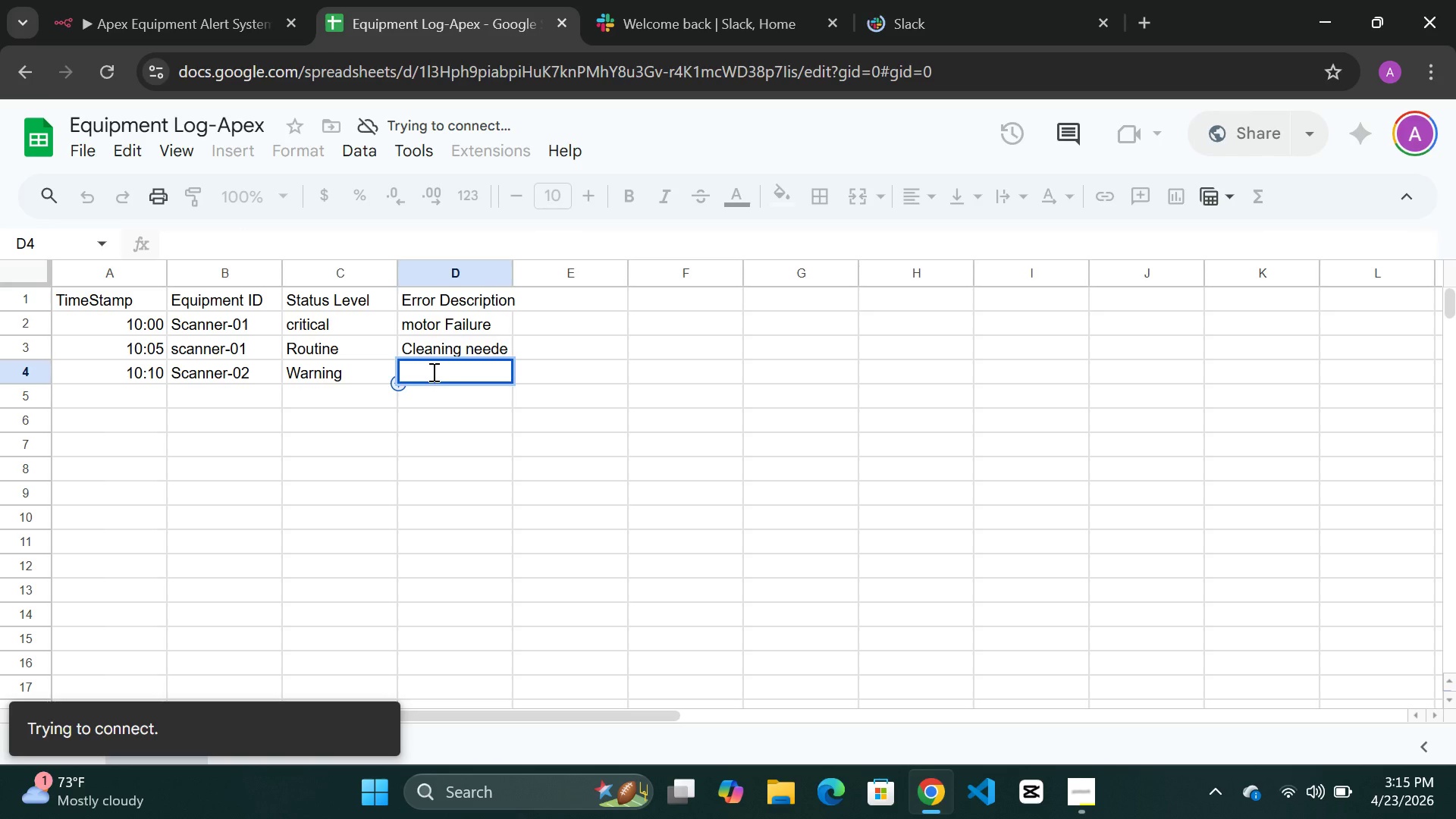 
type(K)
key(Backspace)
type(Low)
 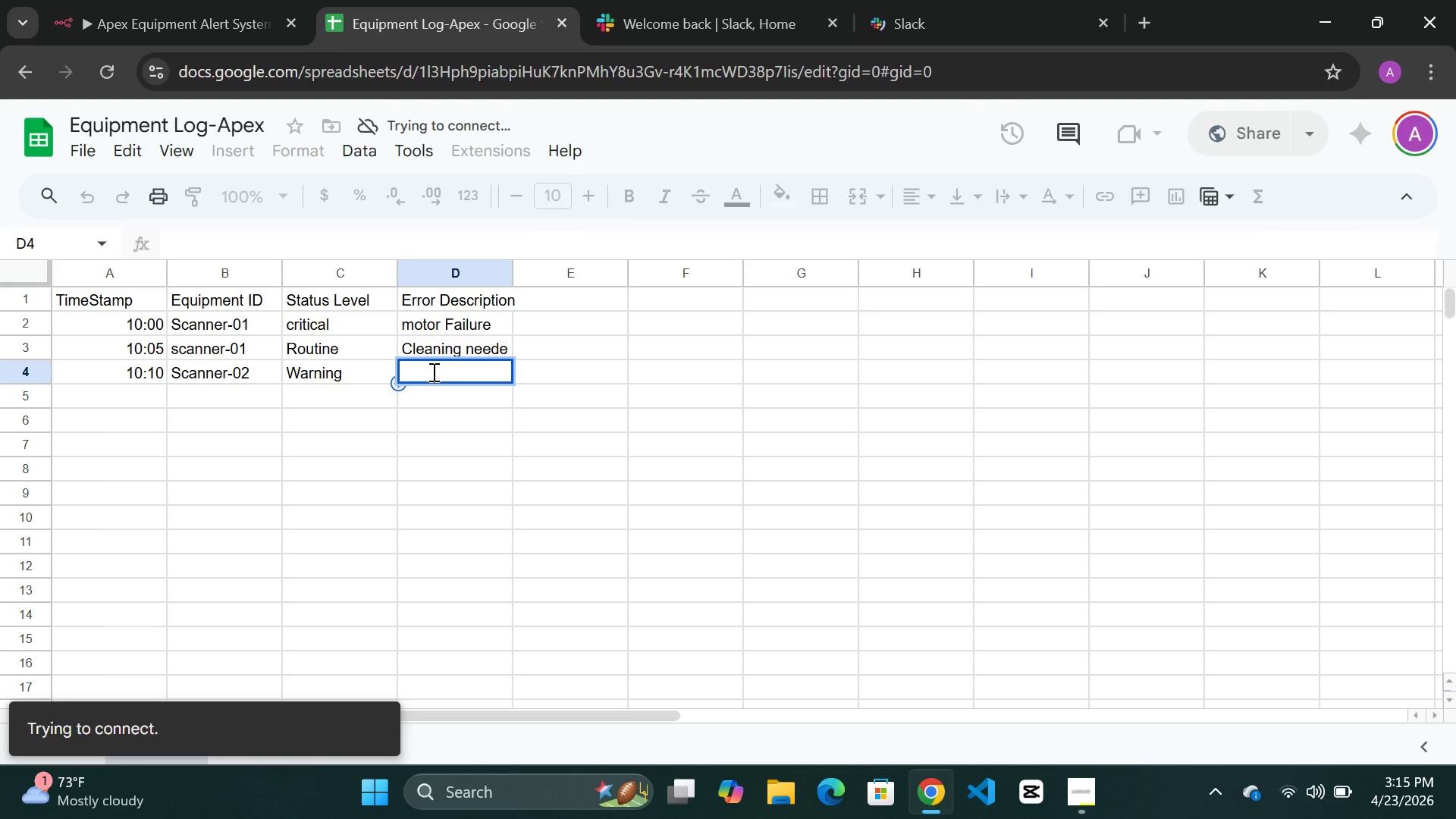 
double_click([432, 372])
 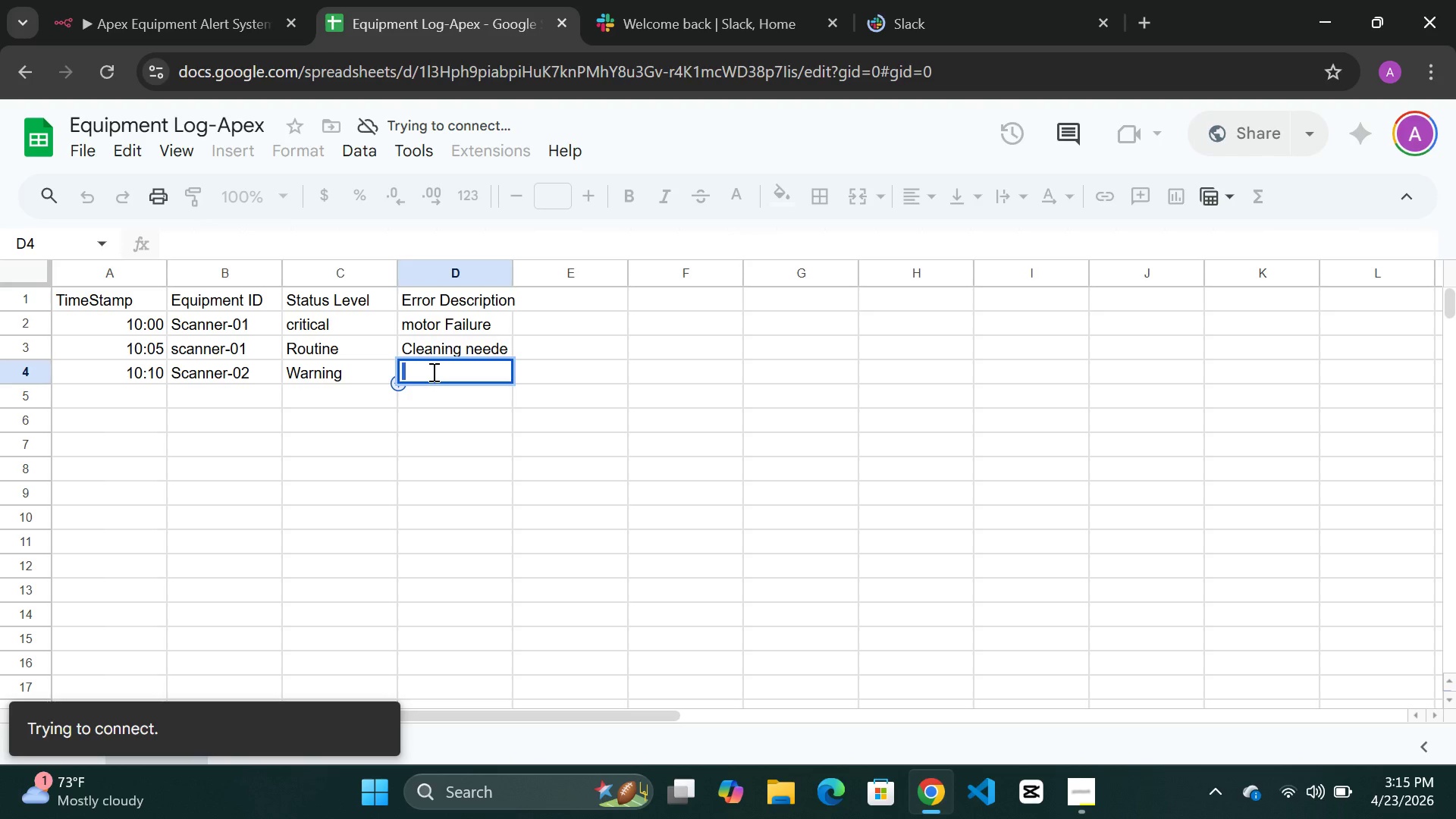 
type(Low)
 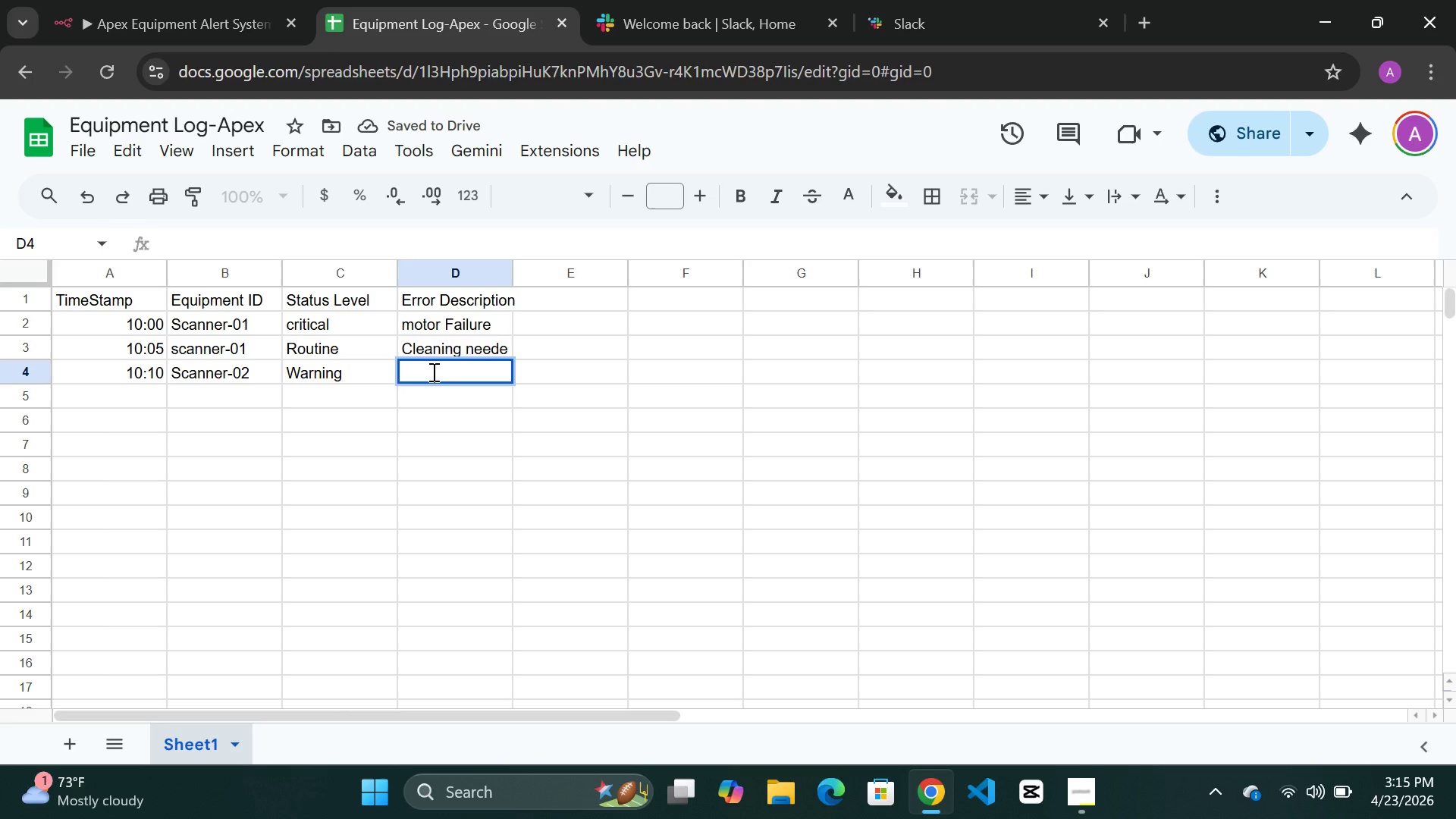 
double_click([432, 372])
 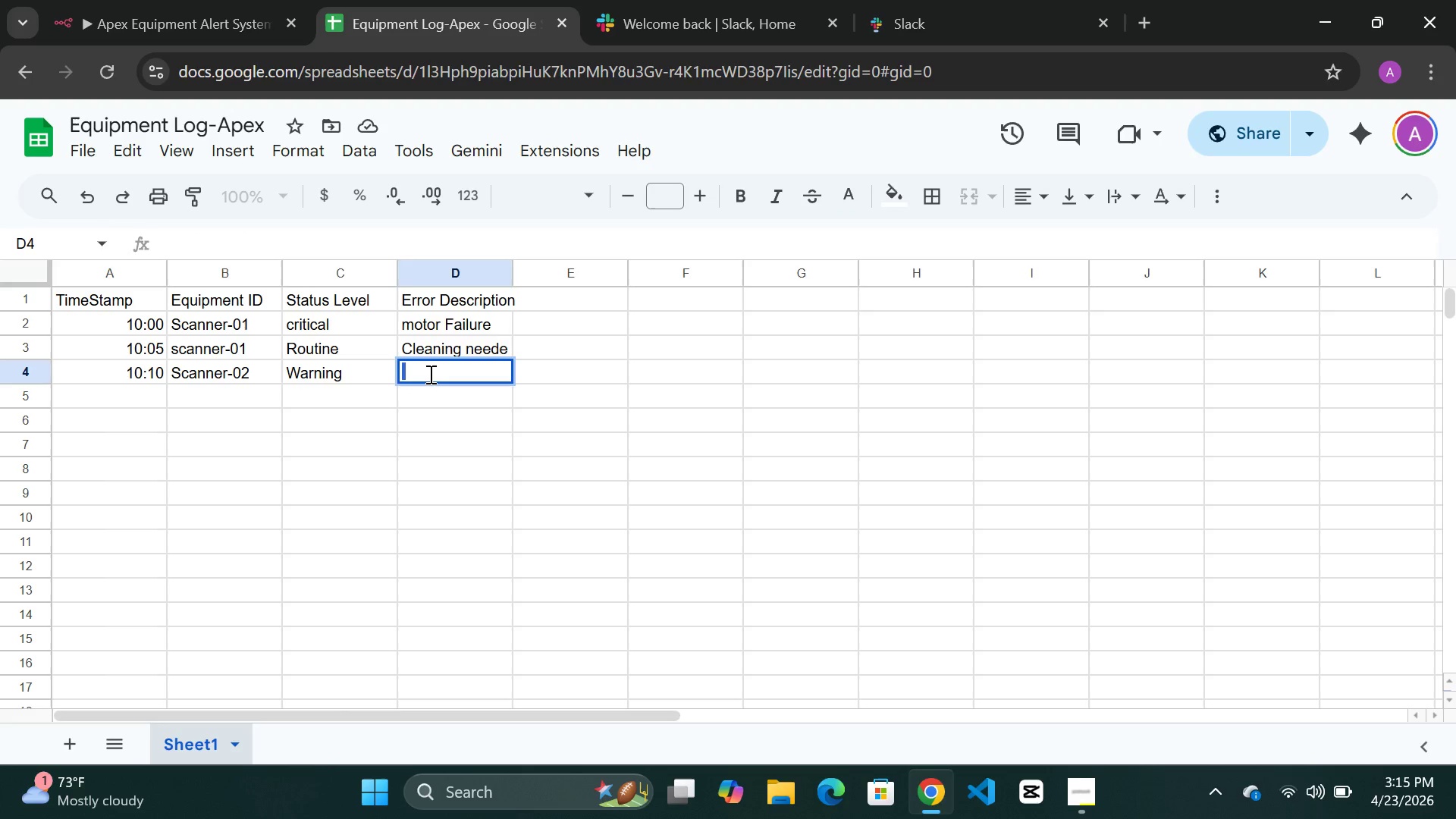 
type(lo)
 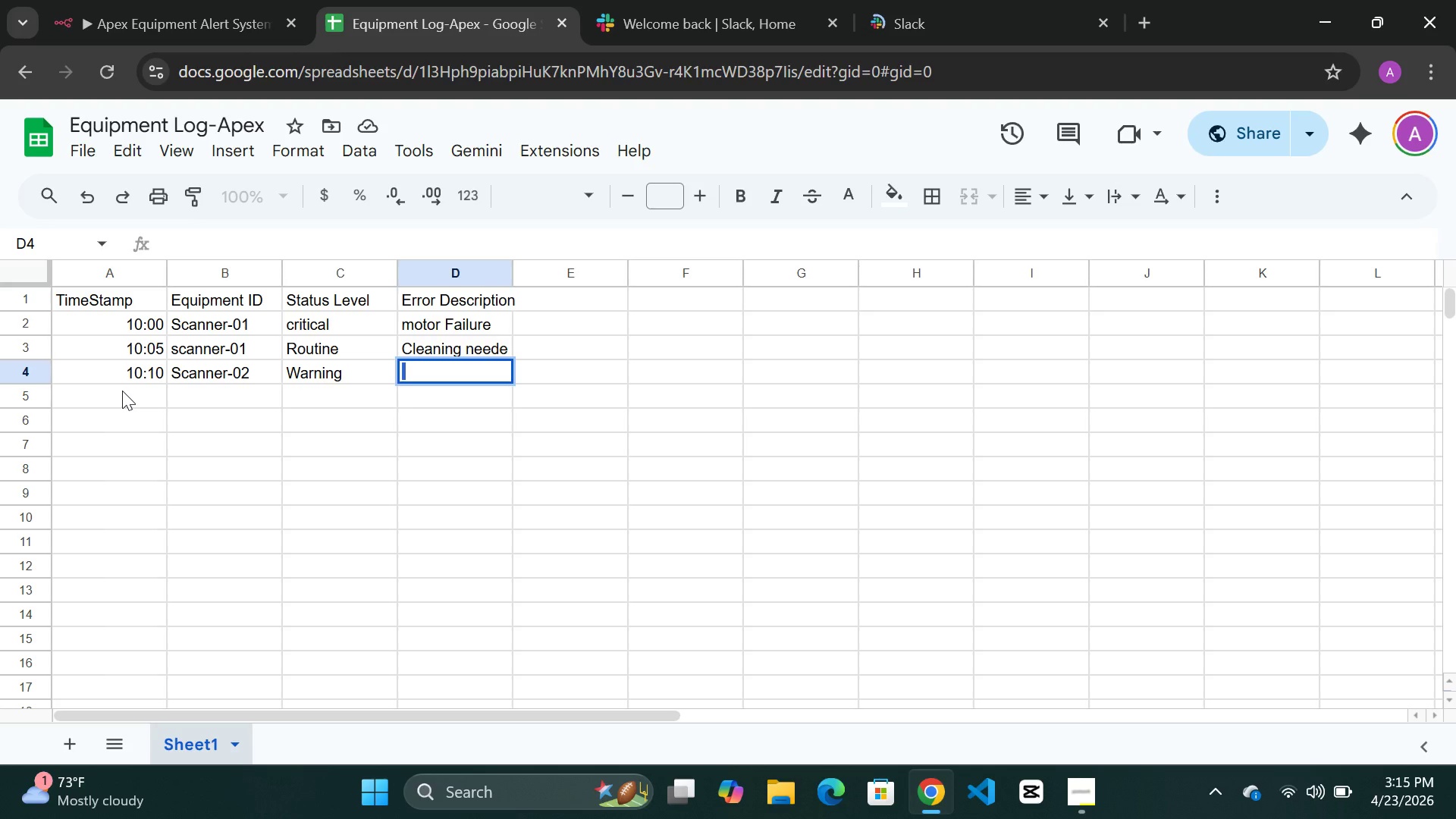 
left_click([121, 391])
 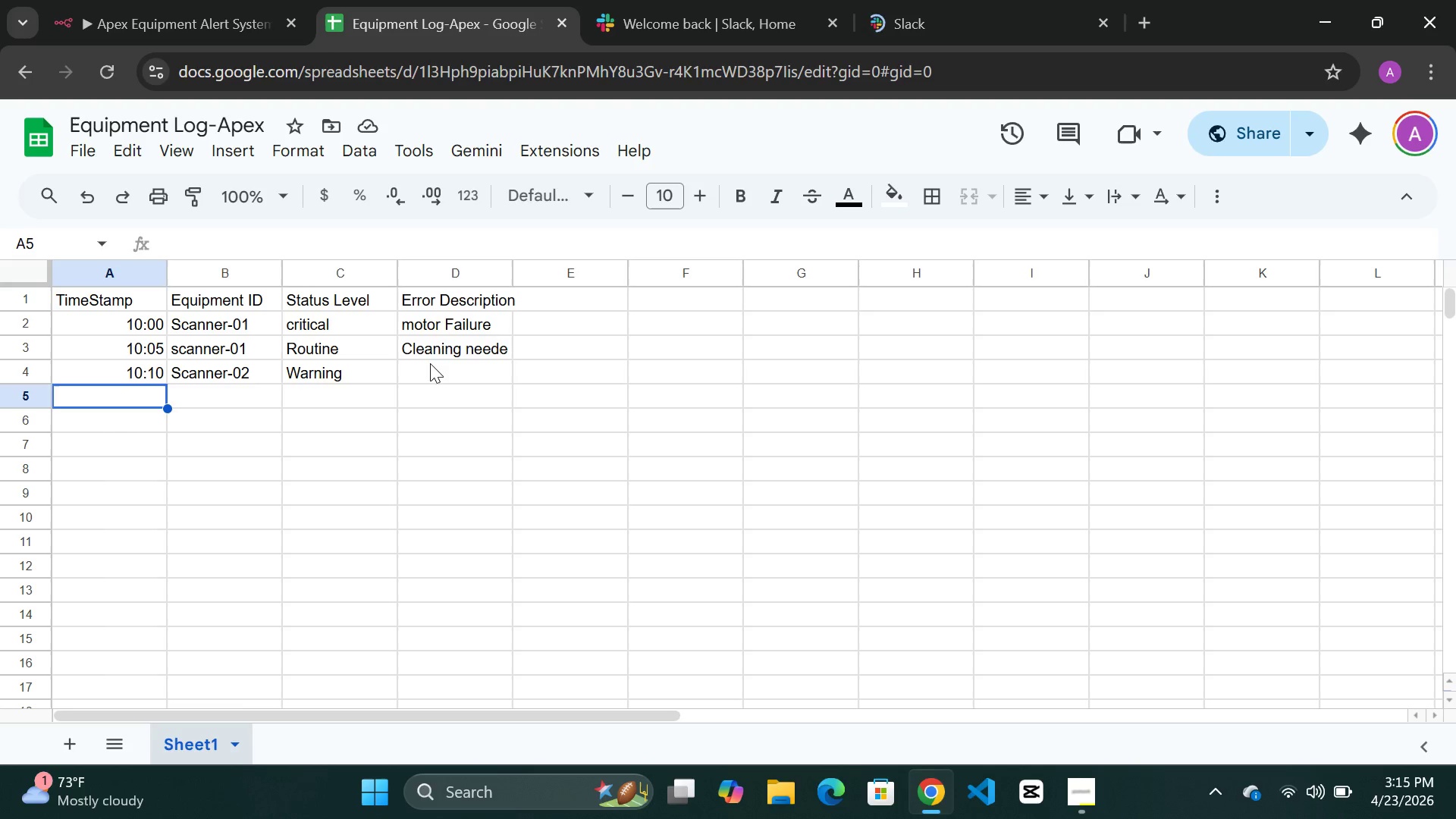 
double_click([422, 366])
 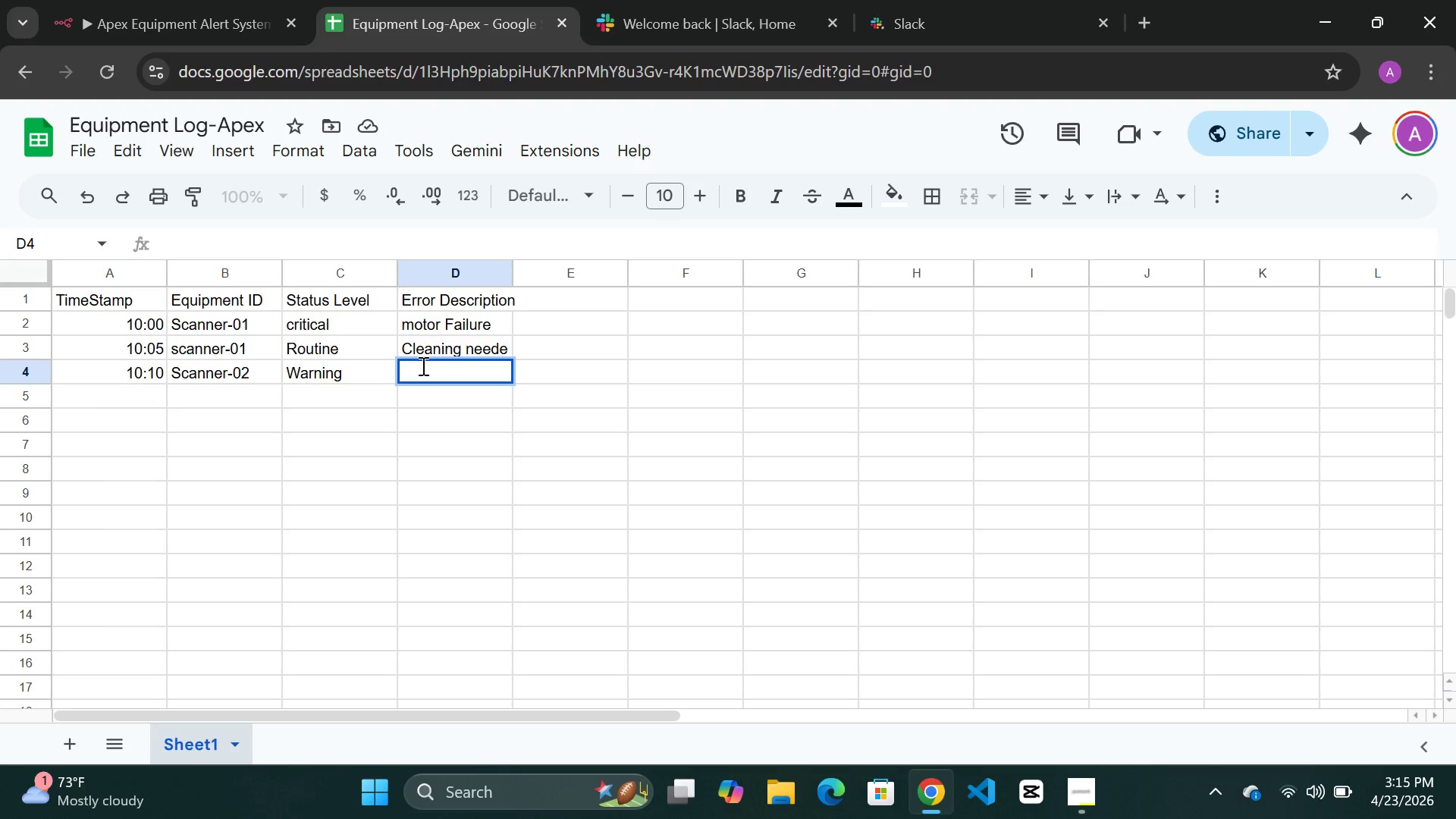 
type(Low battery)
 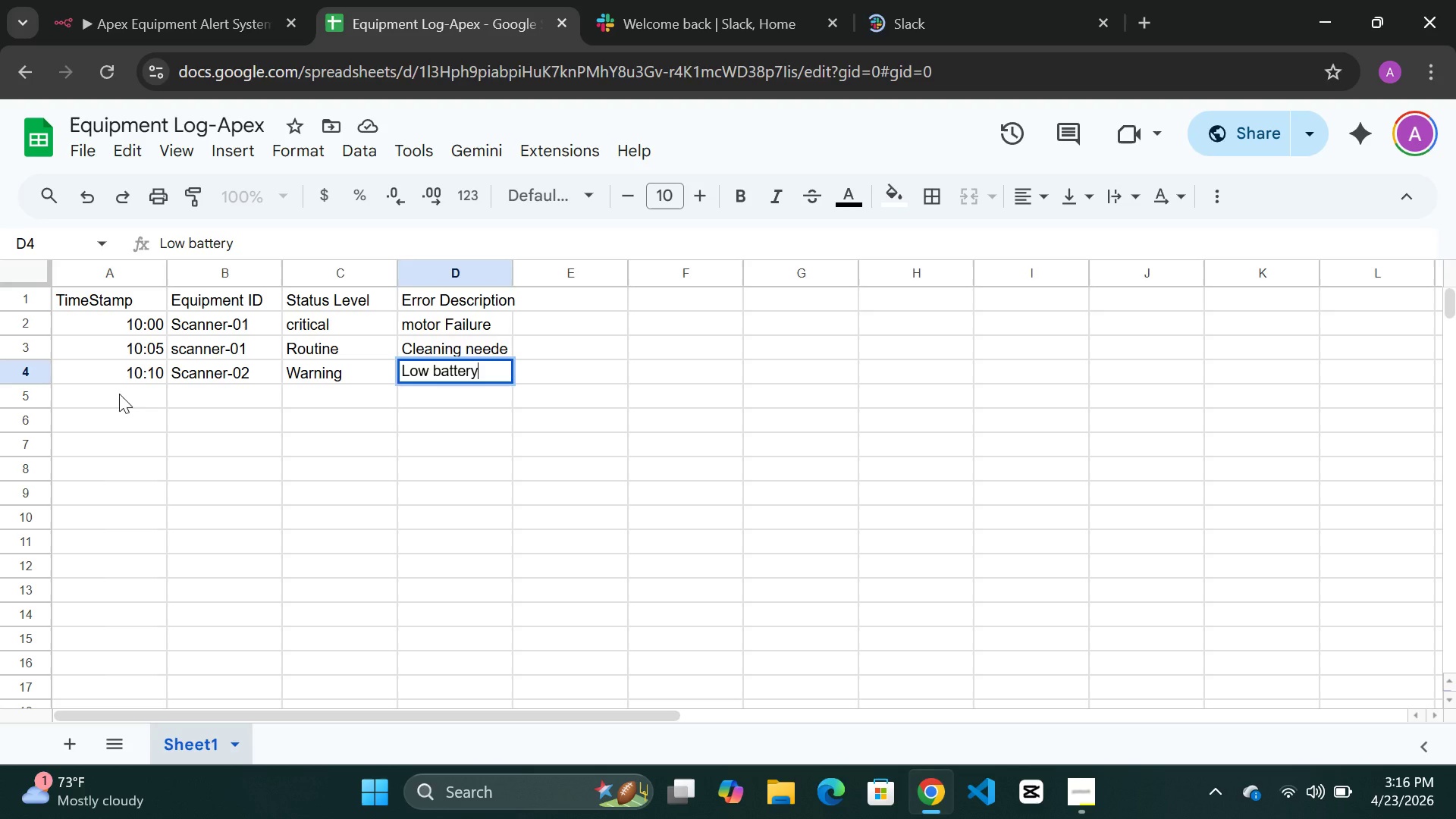 
left_click([116, 391])
 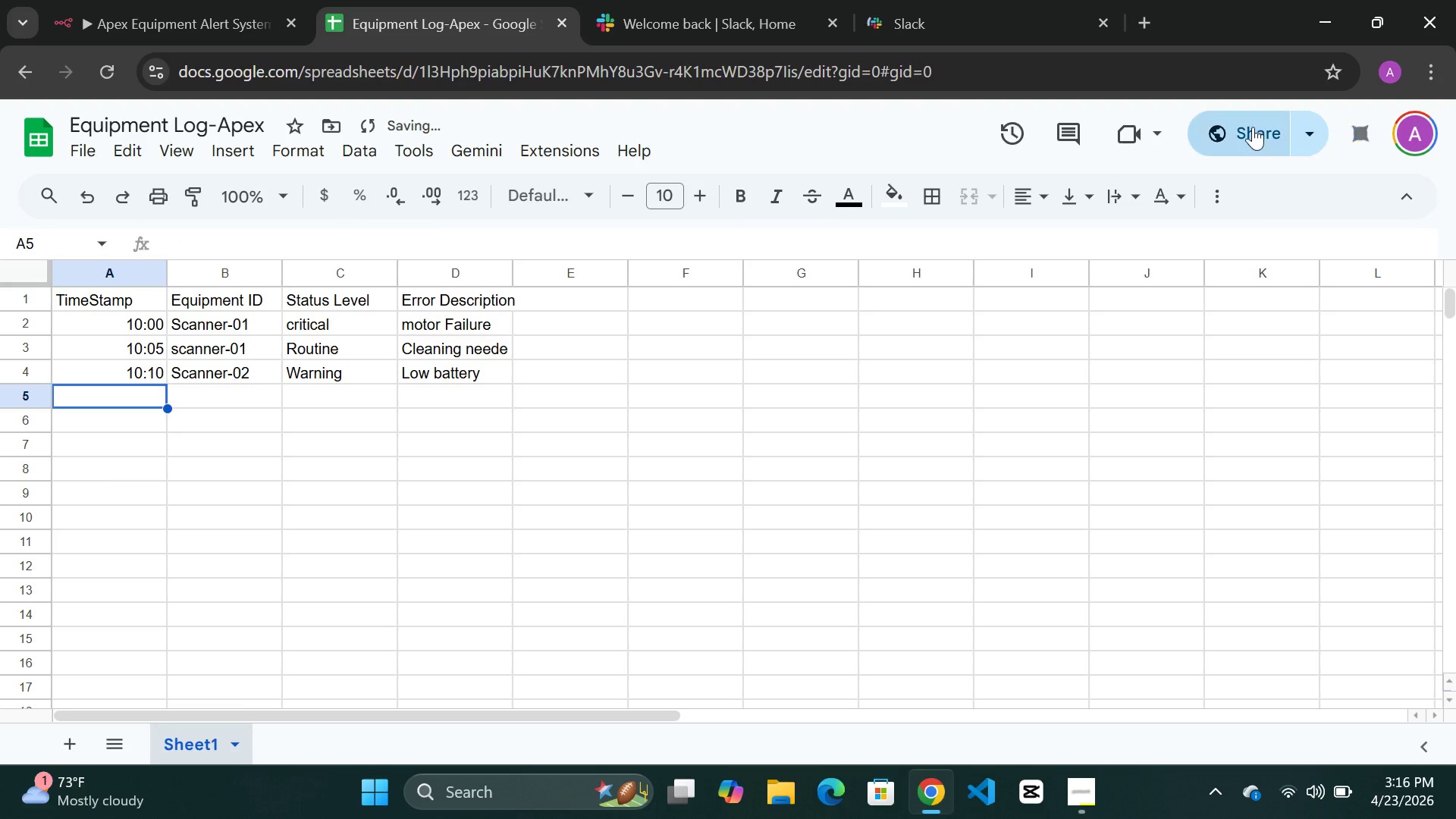 
left_click([1238, 130])
 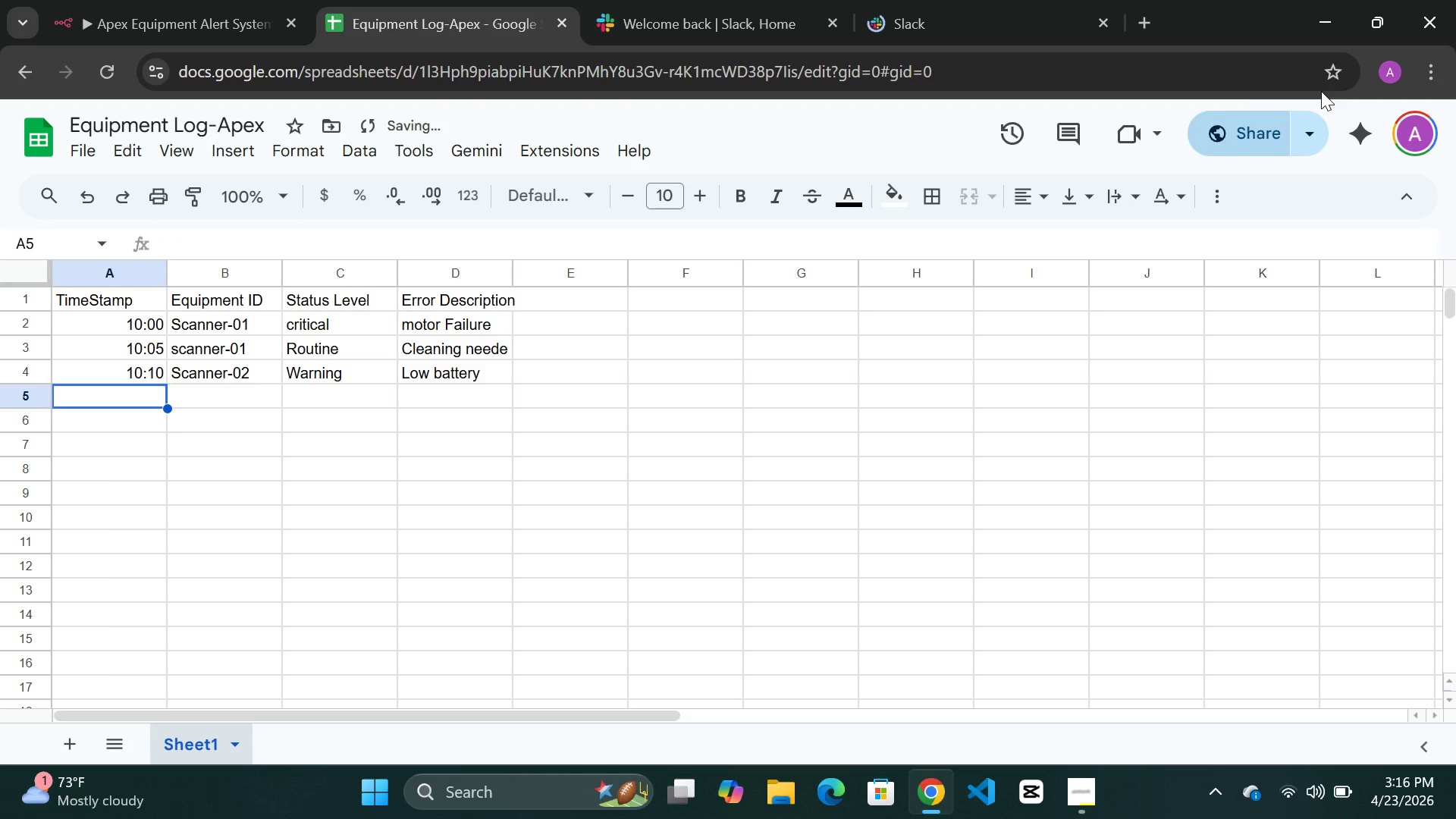 
left_click([1275, 130])
 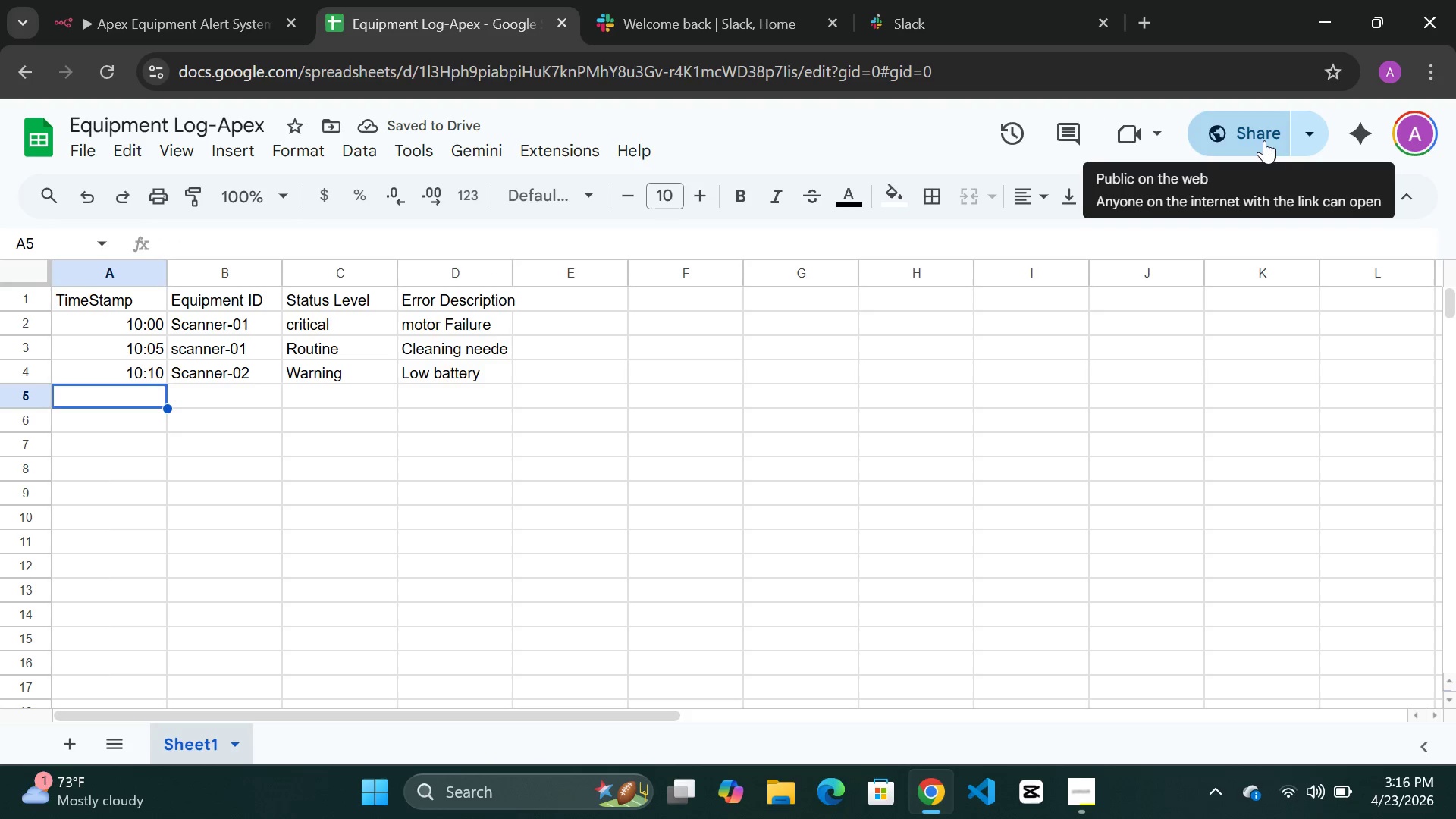 
left_click([1258, 131])
 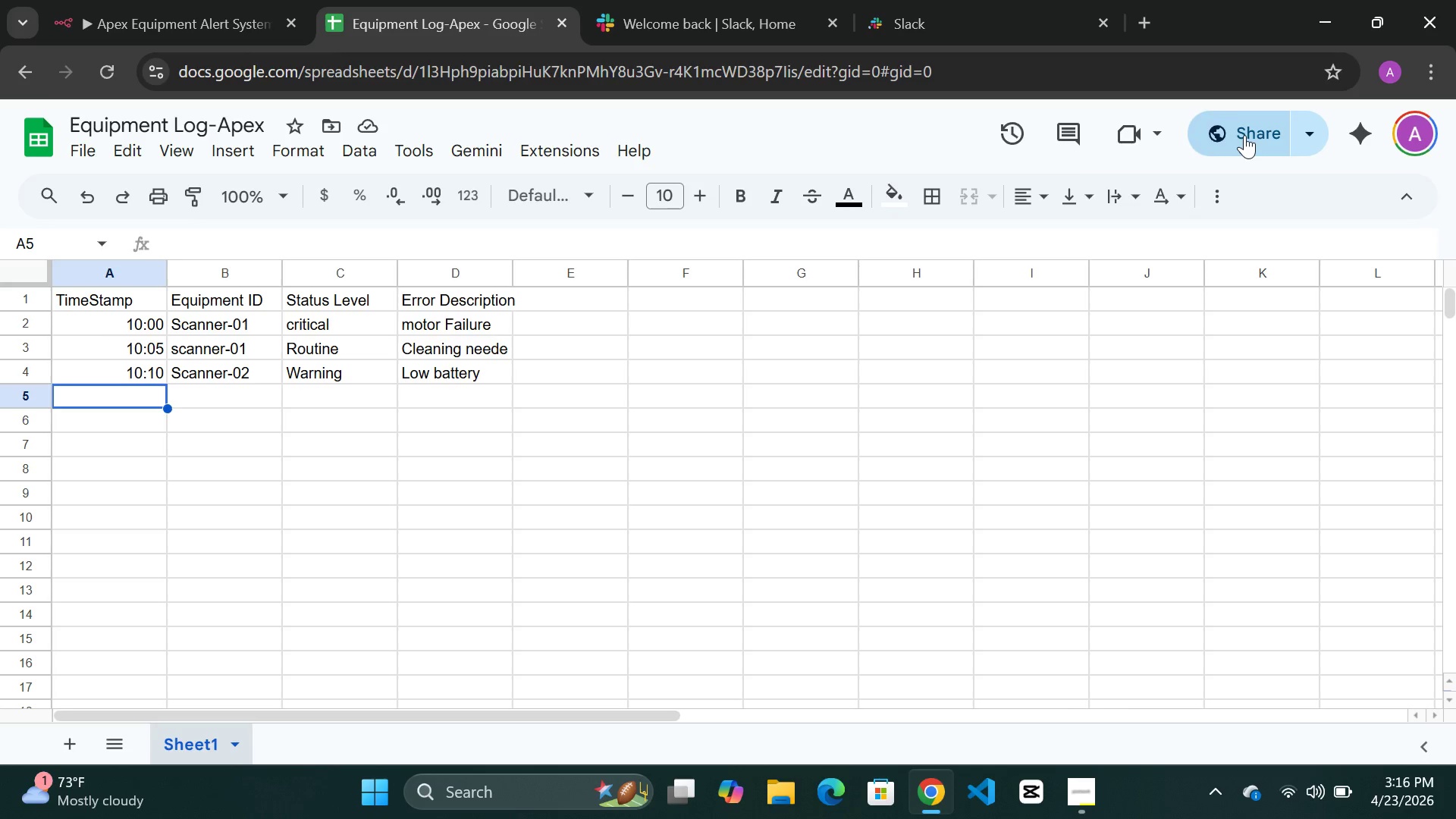 
left_click([1244, 135])
 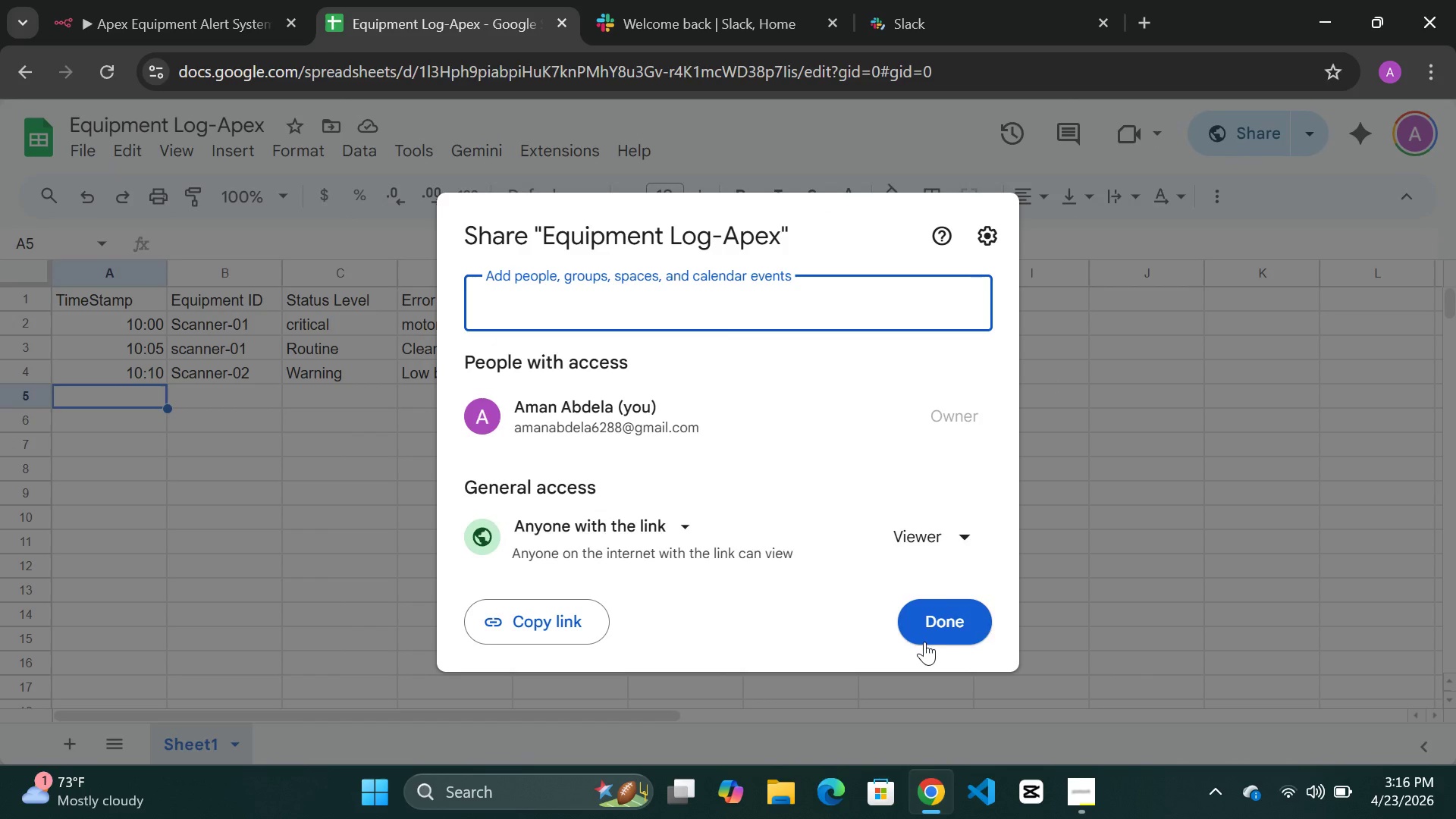 
left_click([938, 623])
 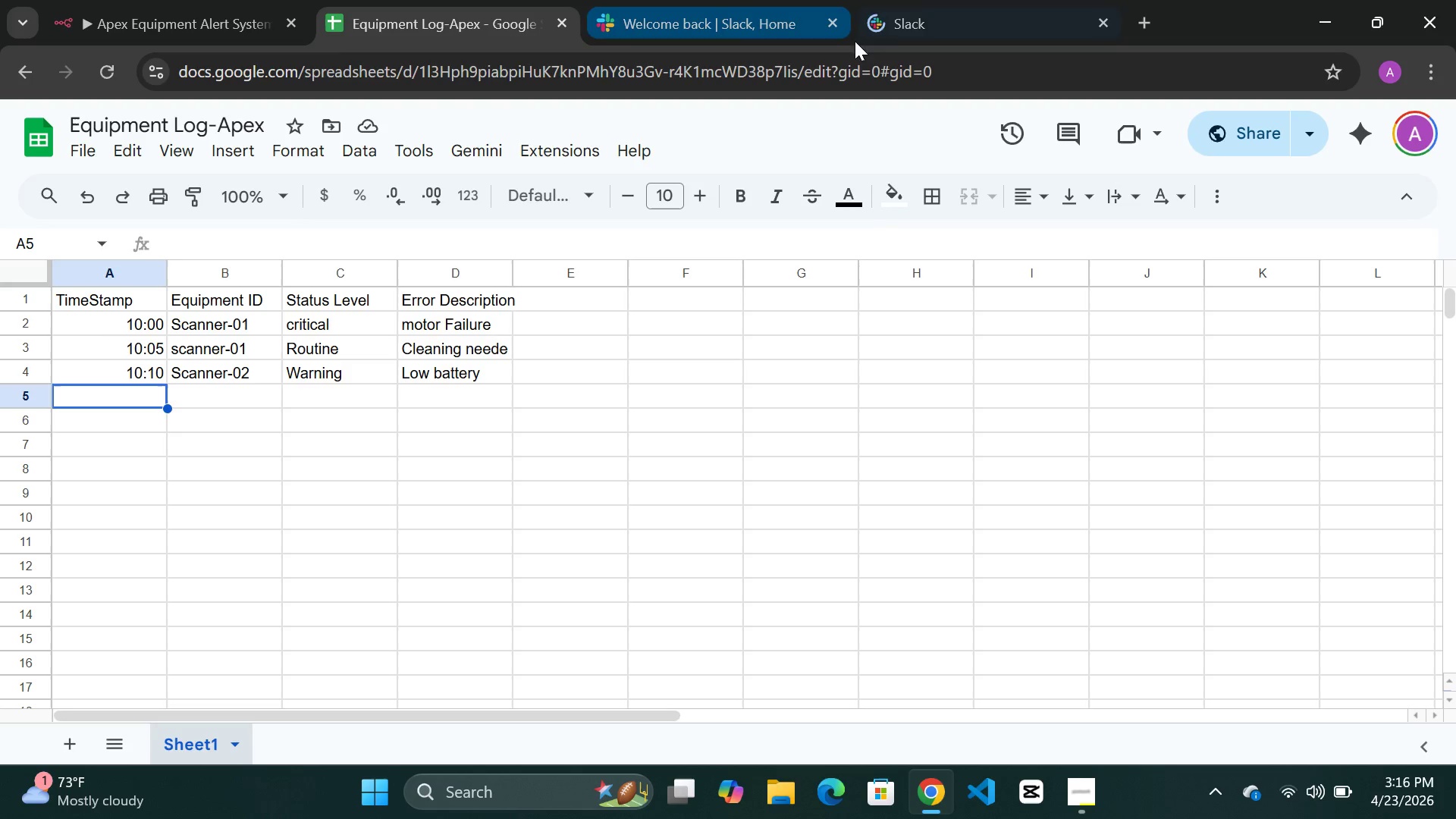 
left_click([912, 22])
 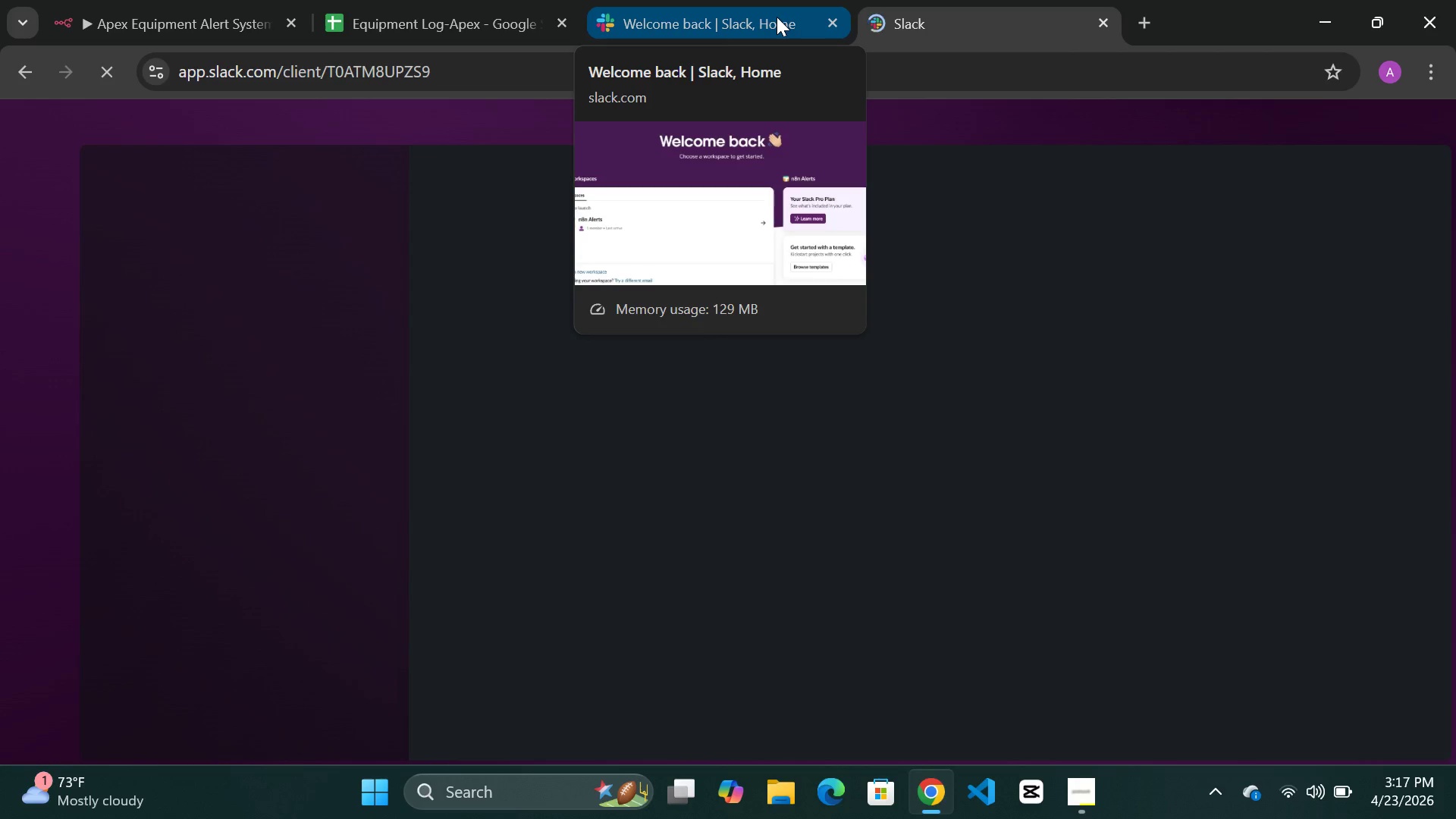 
wait(52.41)
 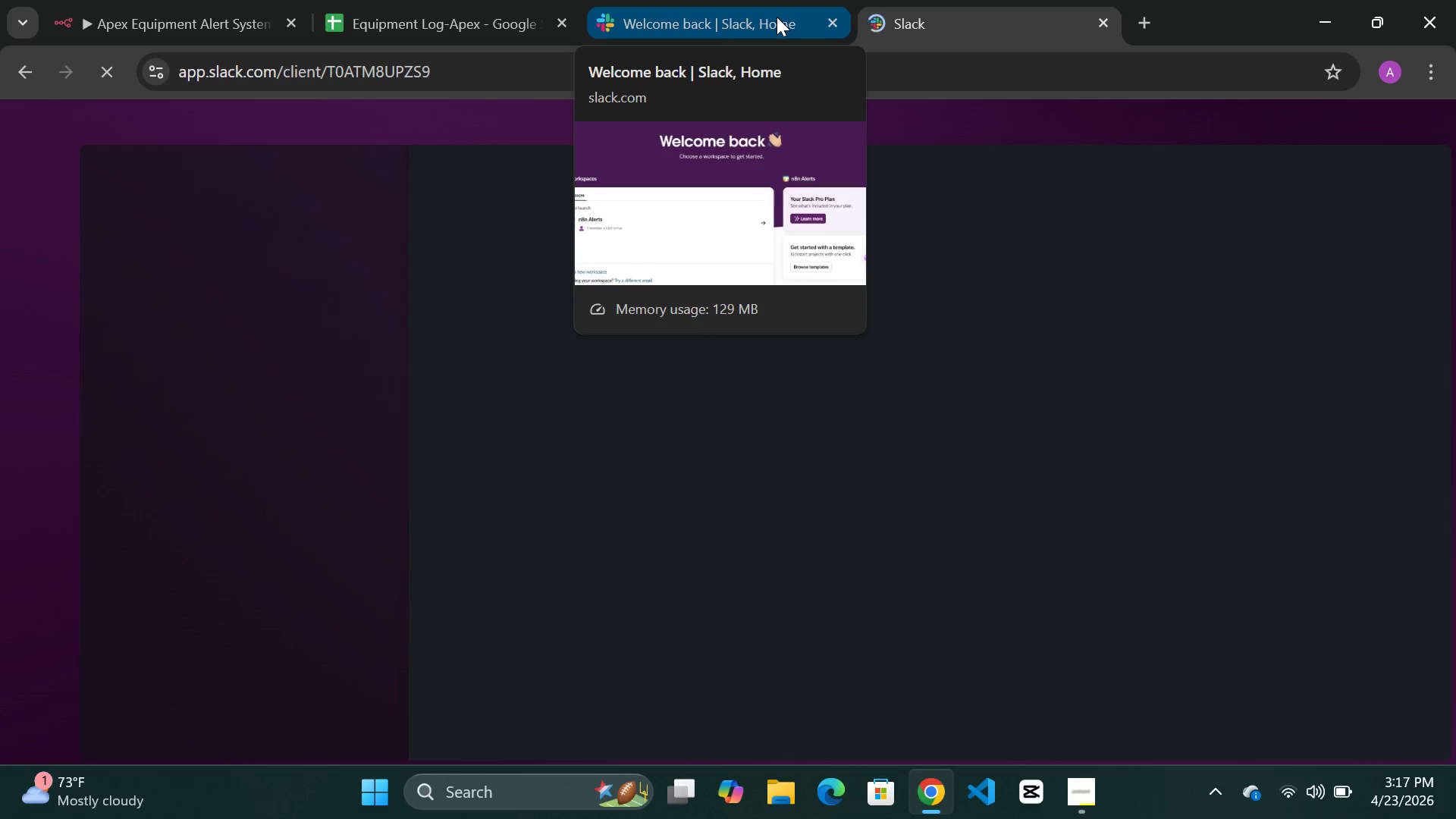 
left_click([930, 24])
 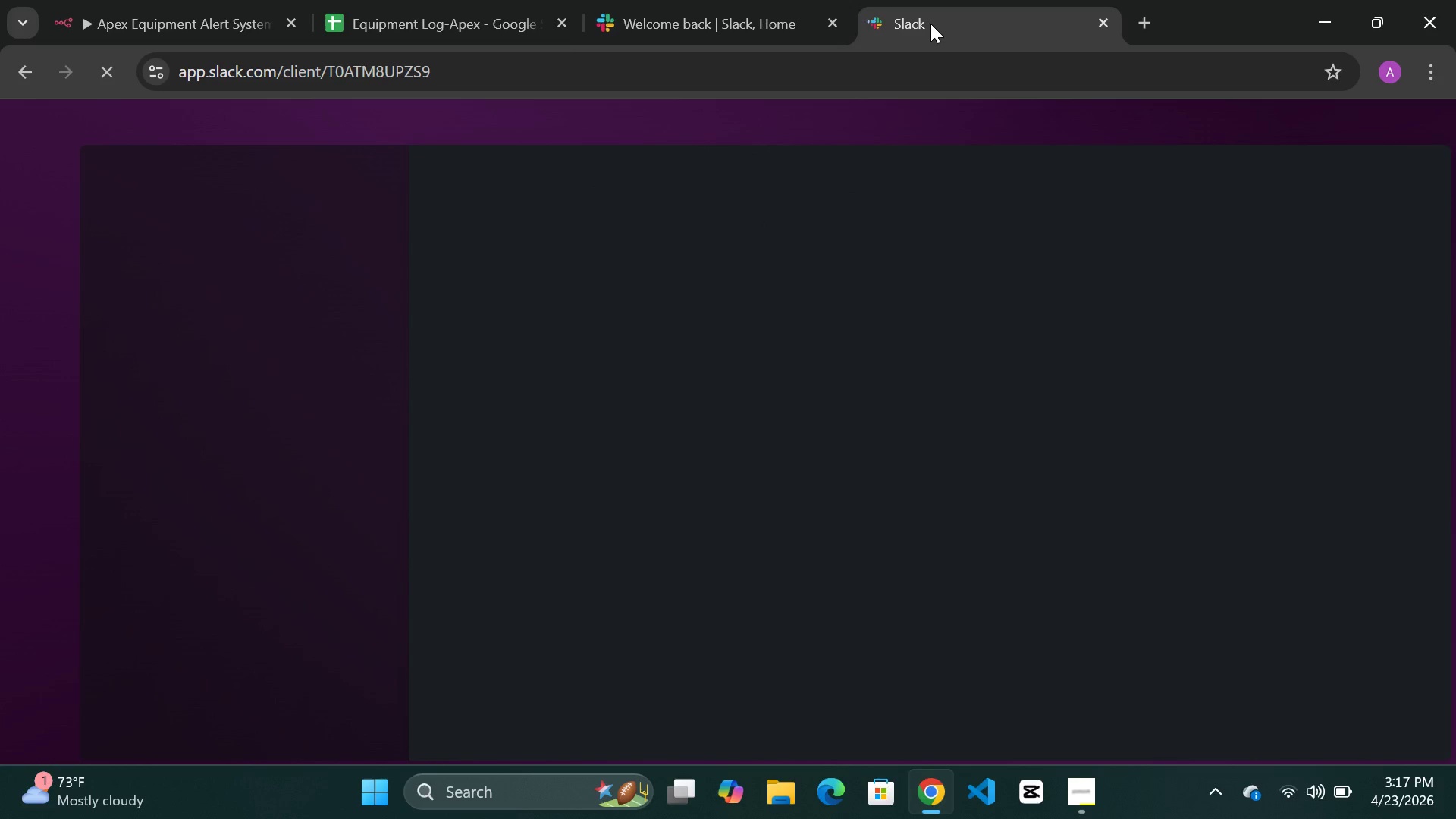 
wait(11.38)
 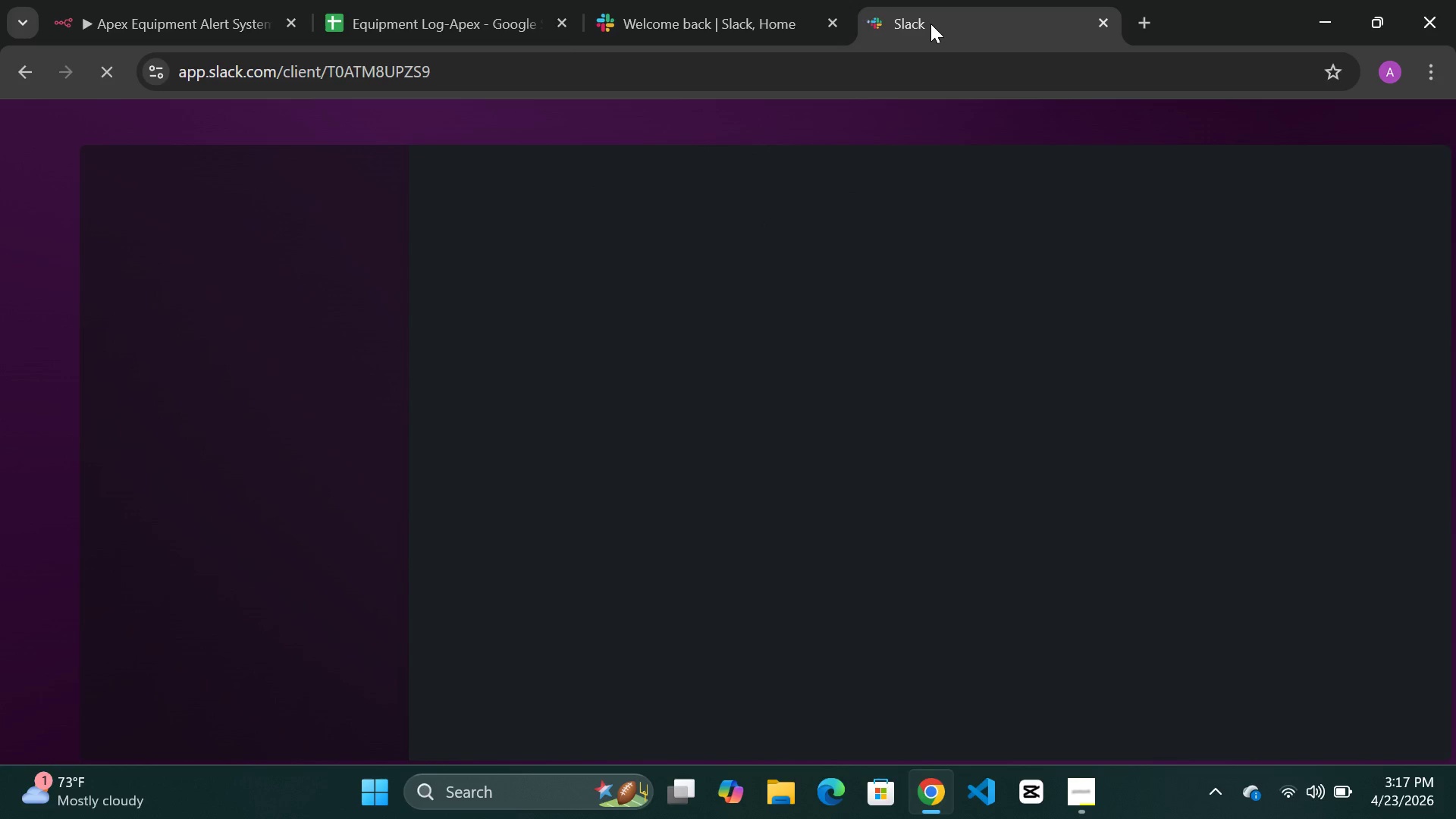 
left_click([1072, 814])